 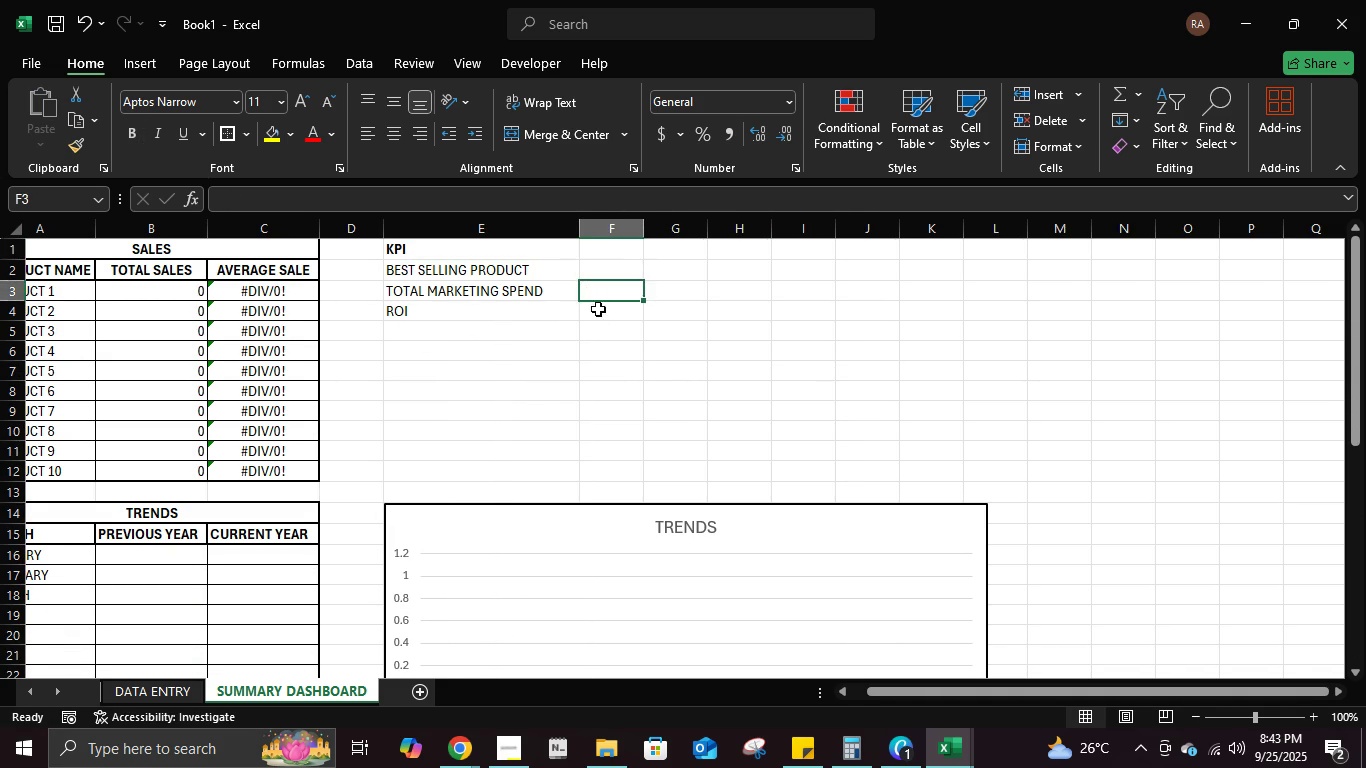 
scroll: coordinate [917, 482], scroll_direction: down, amount: 6.0
 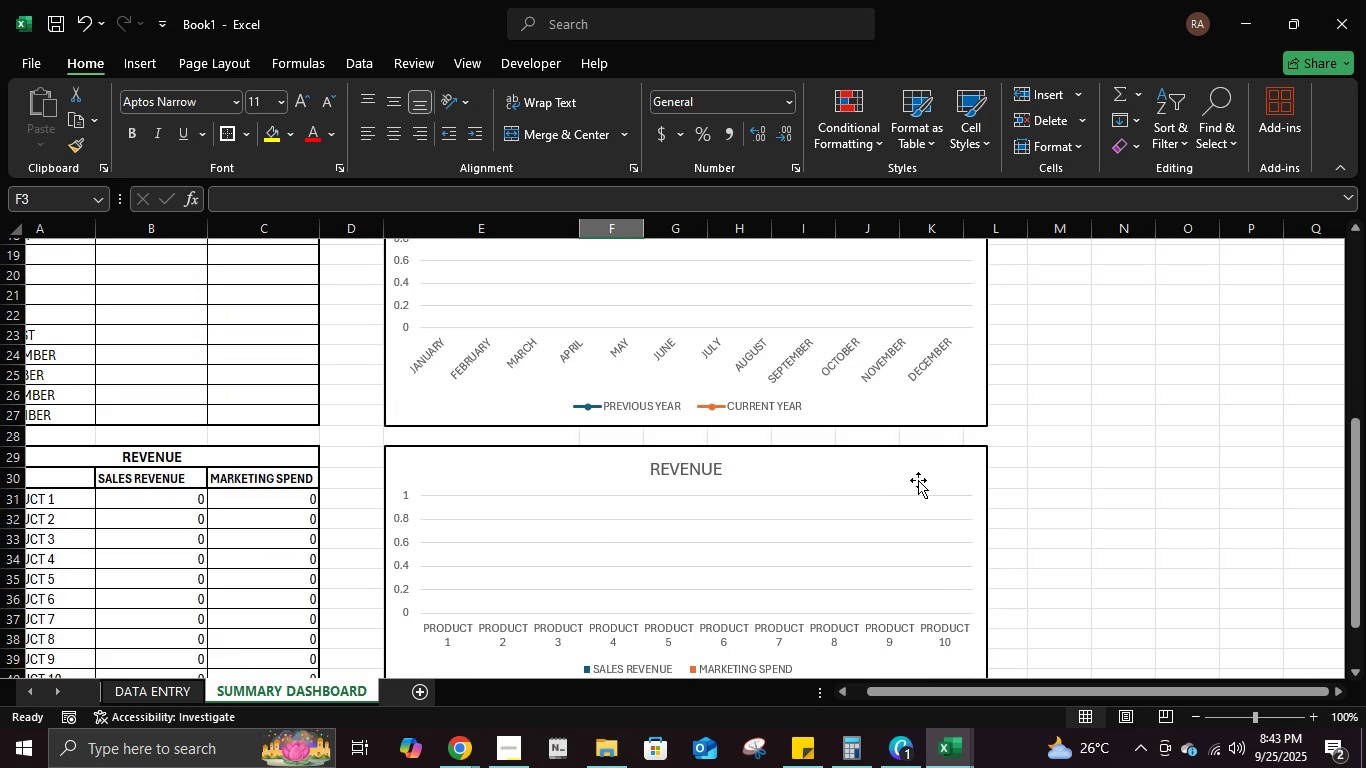 
scroll: coordinate [918, 479], scroll_direction: up, amount: 12.0
 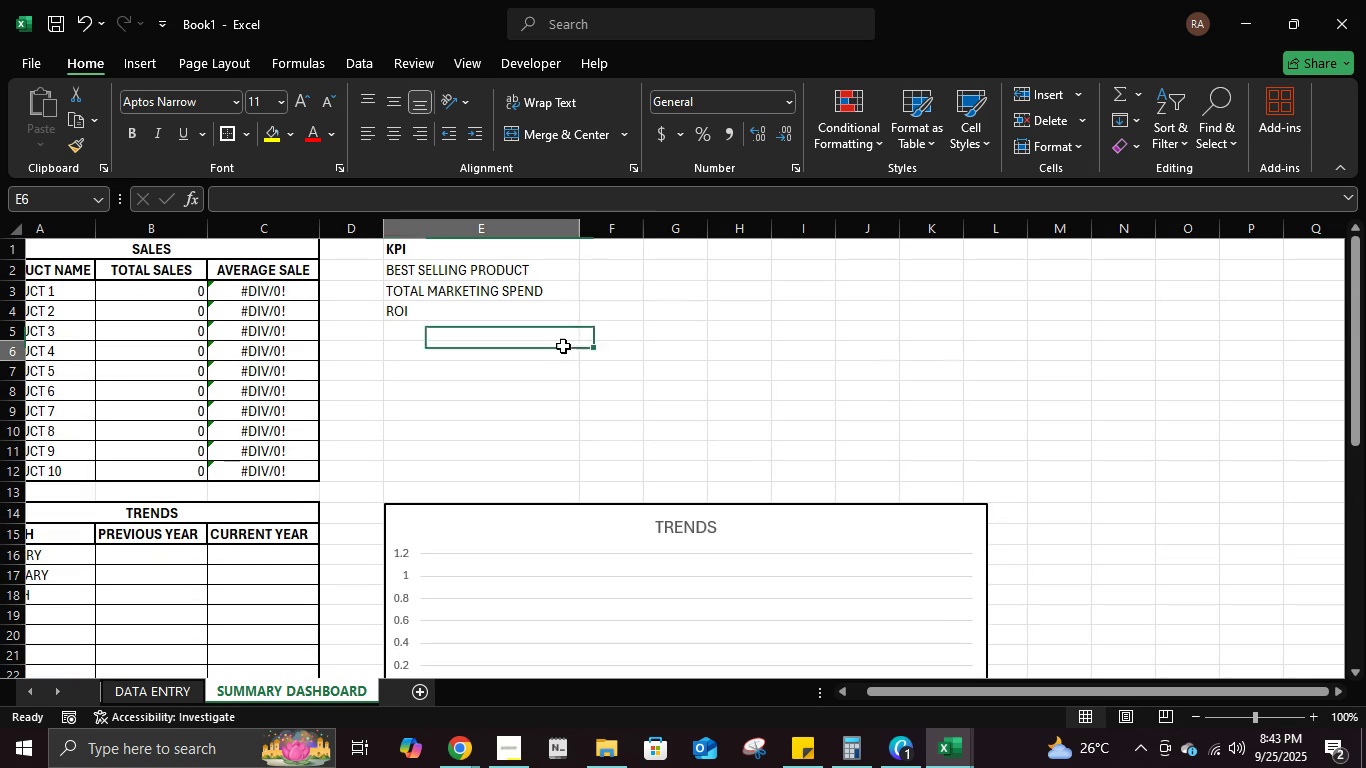 
left_click([563, 346])
 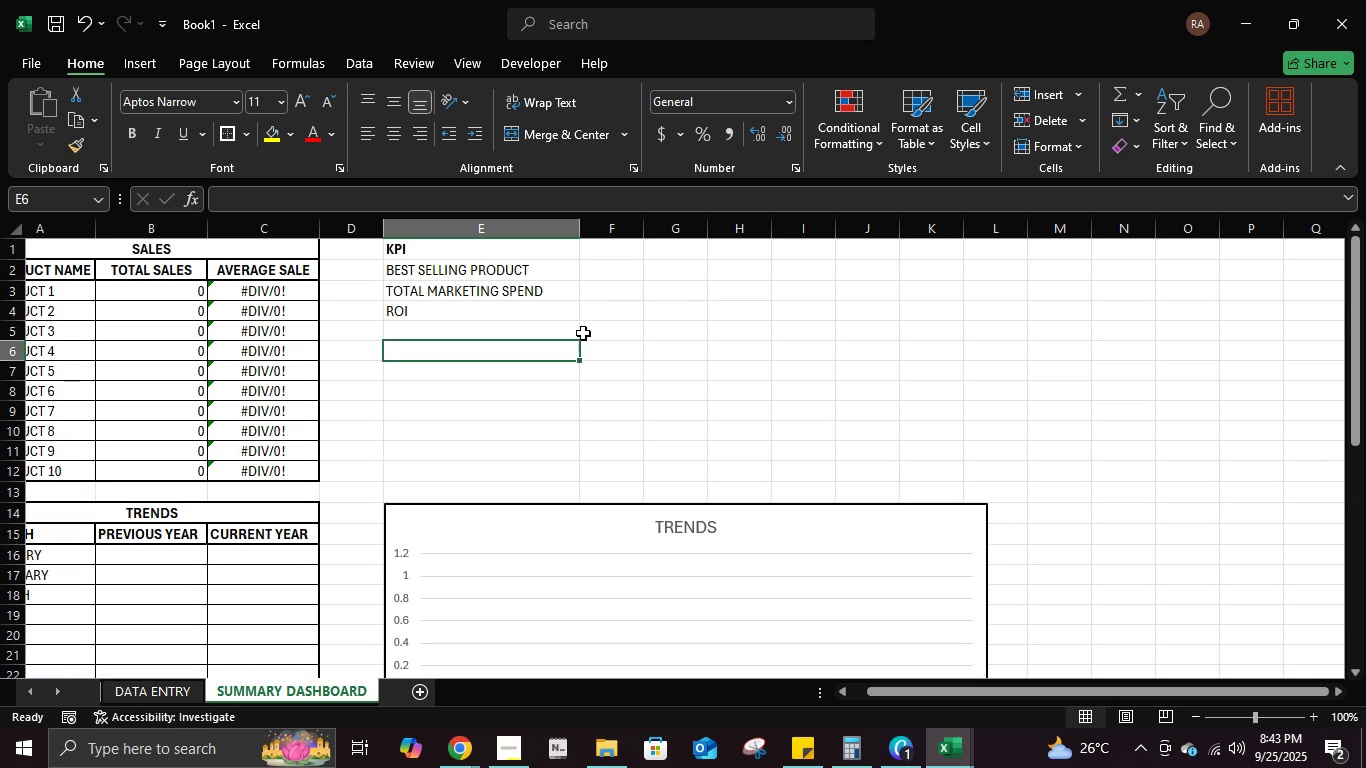 
scroll: coordinate [580, 335], scroll_direction: up, amount: 2.0
 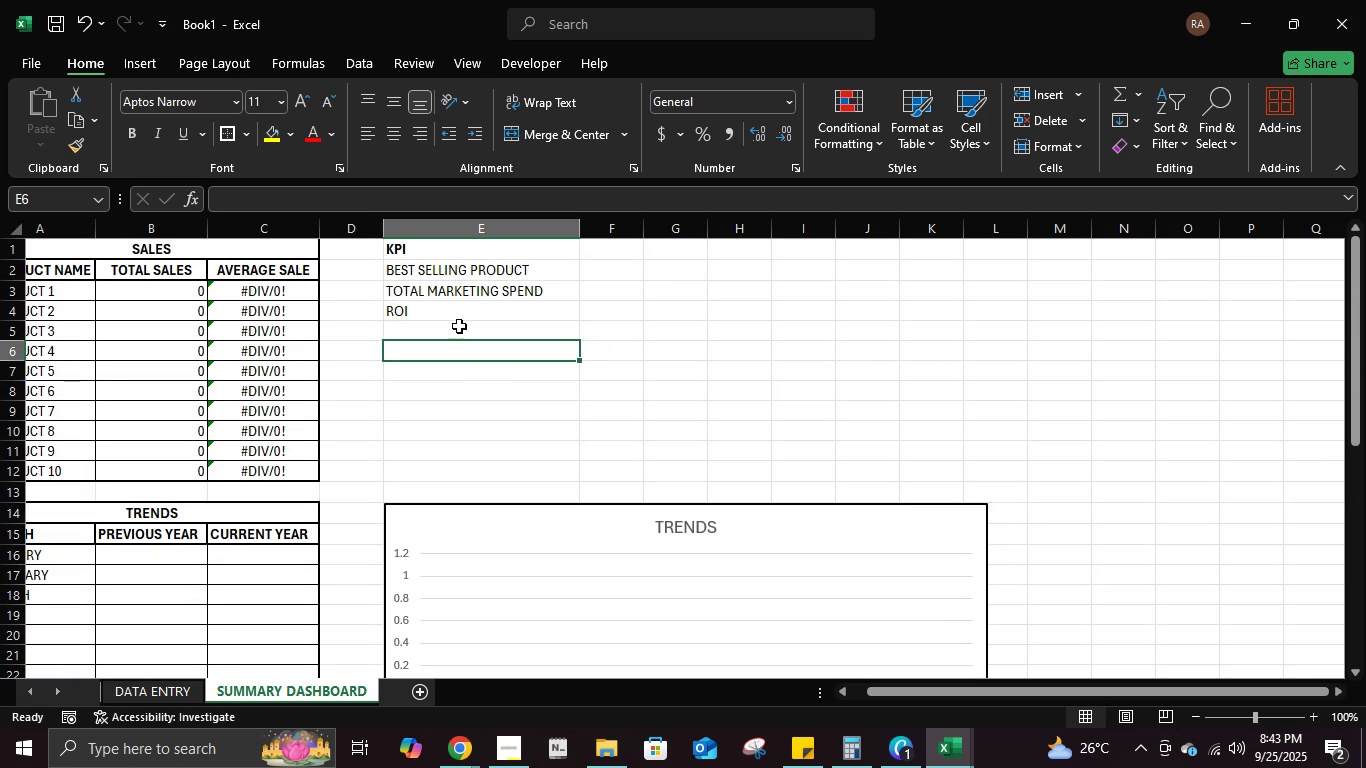 
double_click([462, 311])
 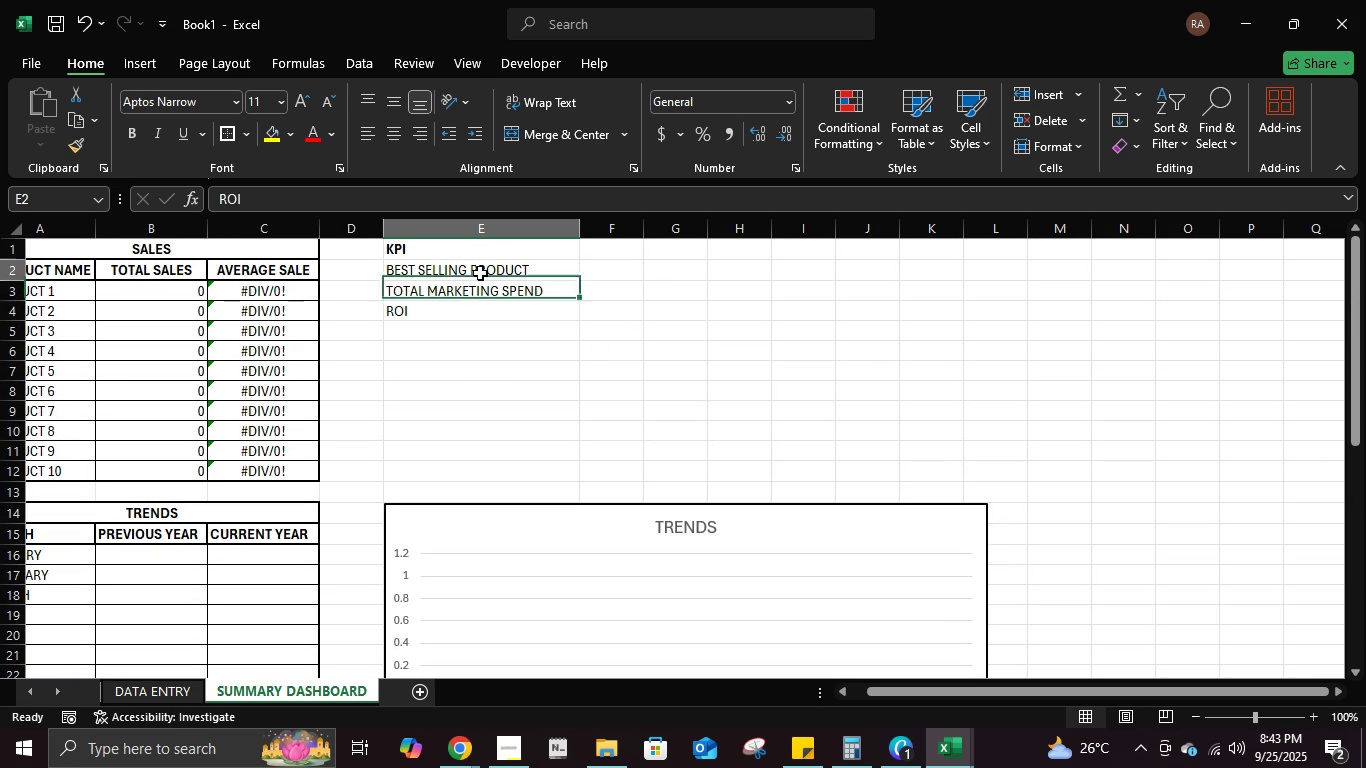 
triple_click([480, 273])